 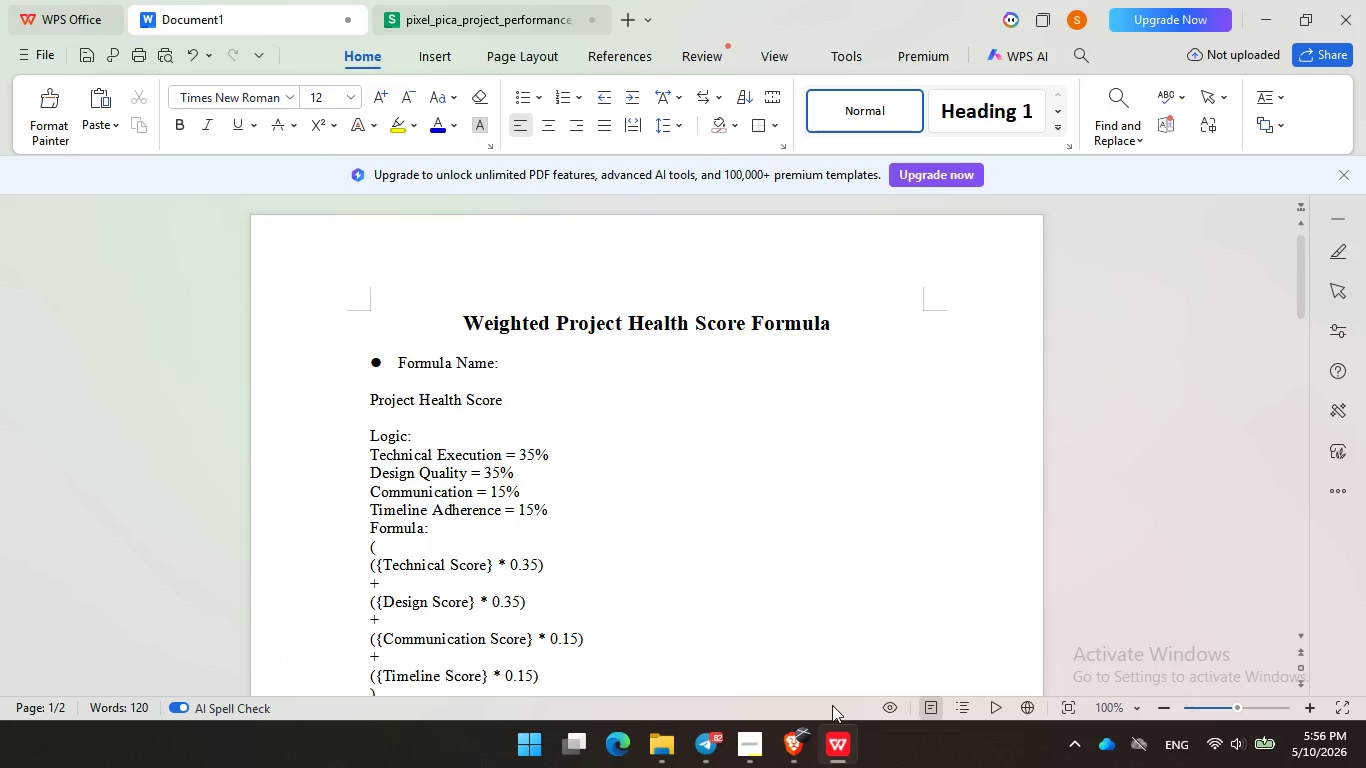 
left_click([55, 51])
 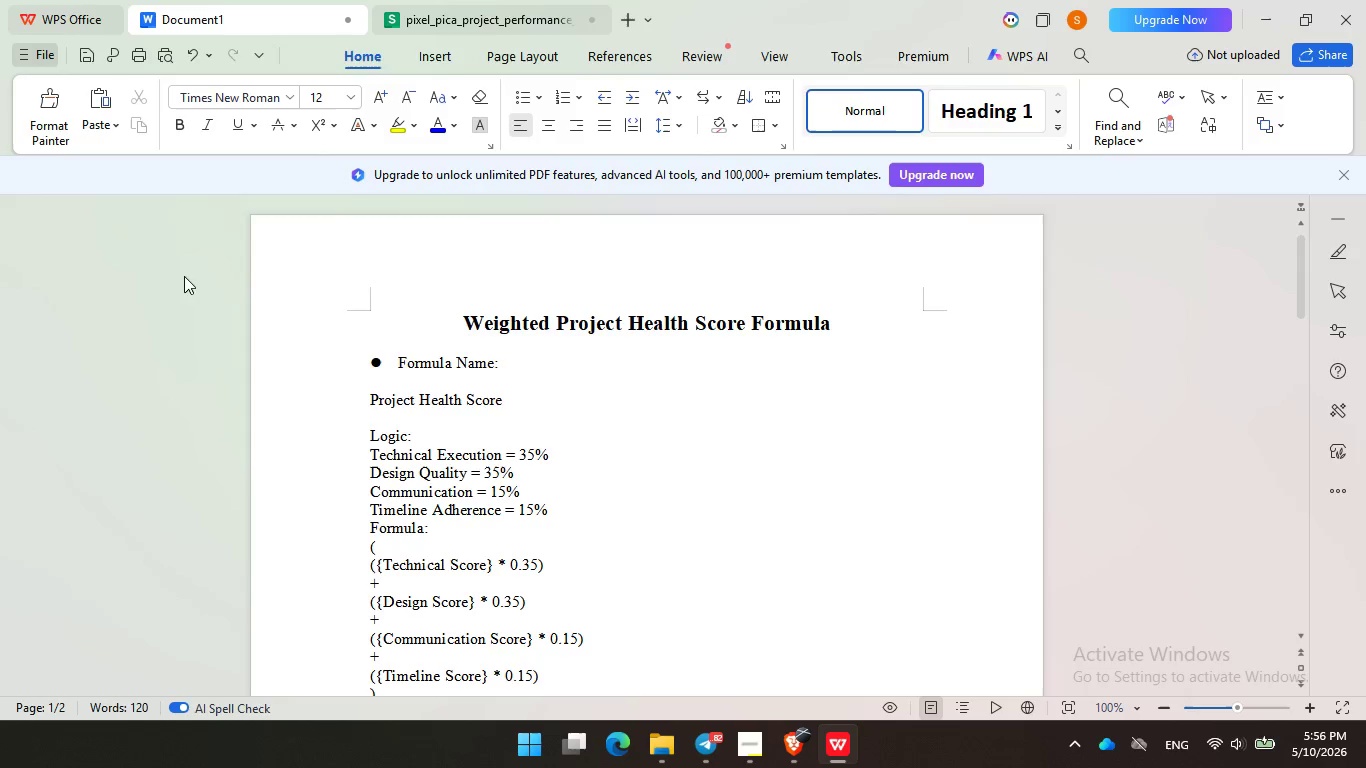 
left_click([184, 276])
 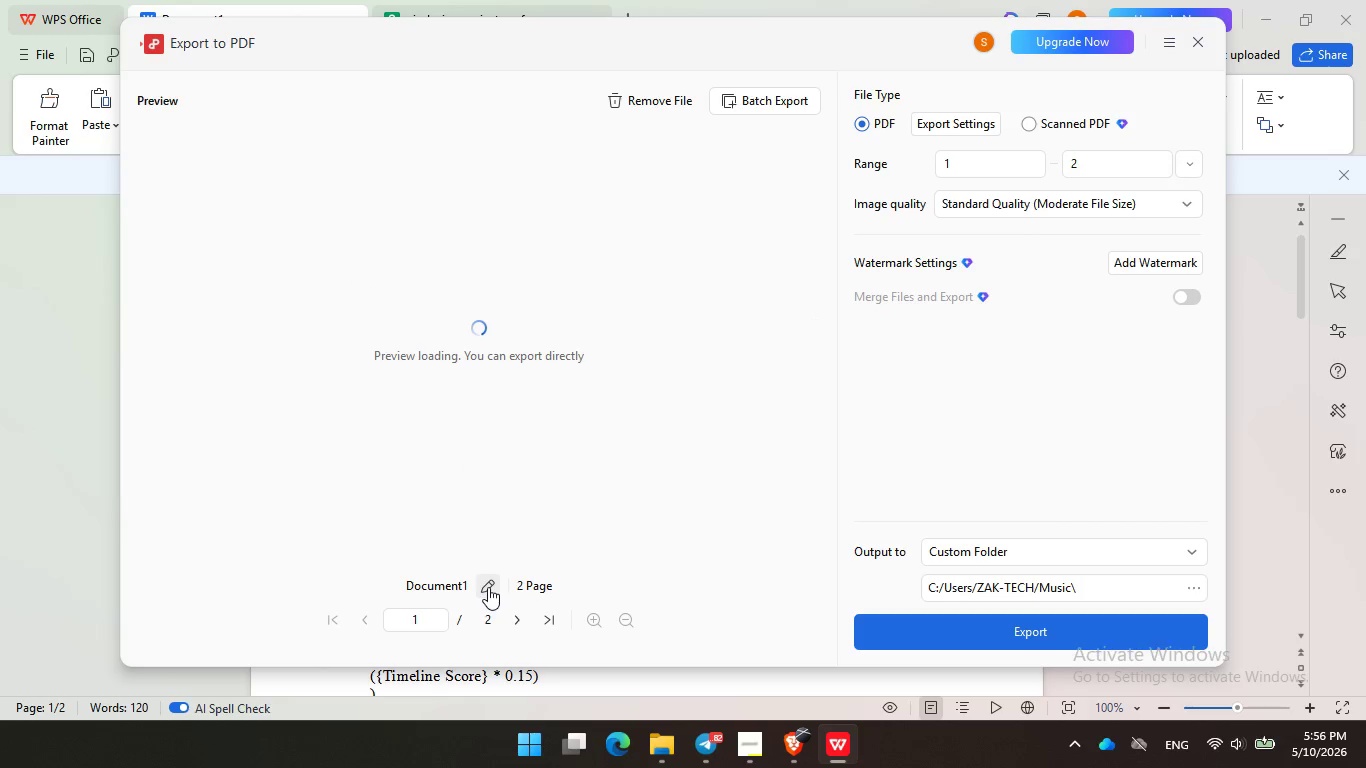 
left_click([488, 587])
 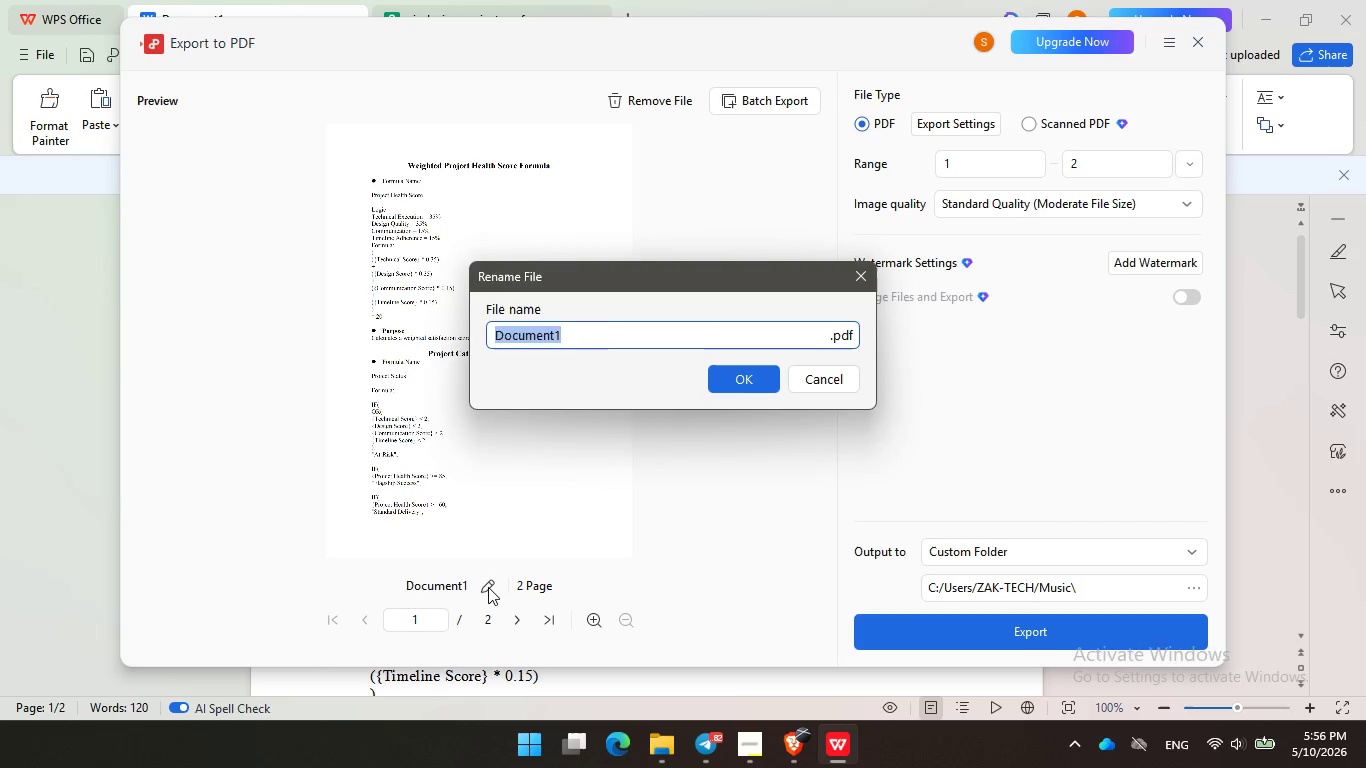 
key(Control+V)
 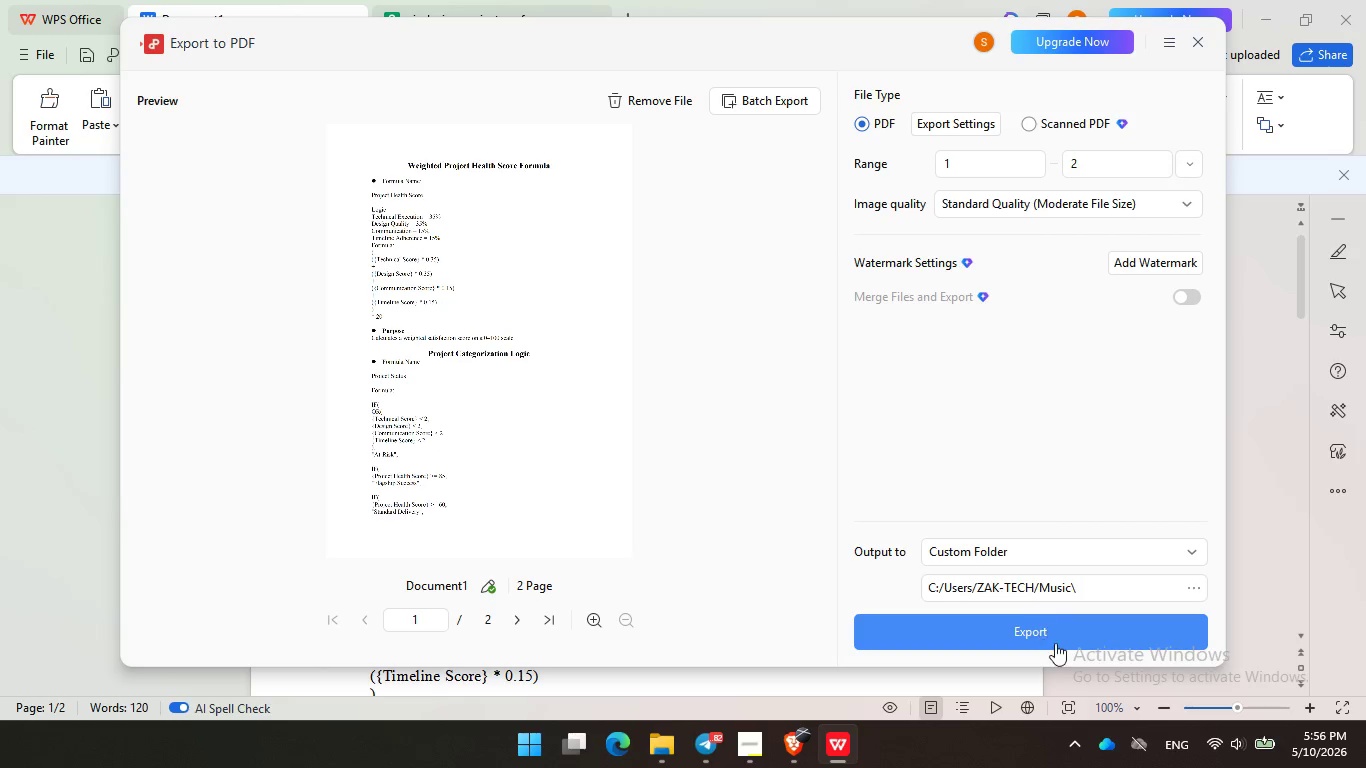 
left_click([1062, 627])
 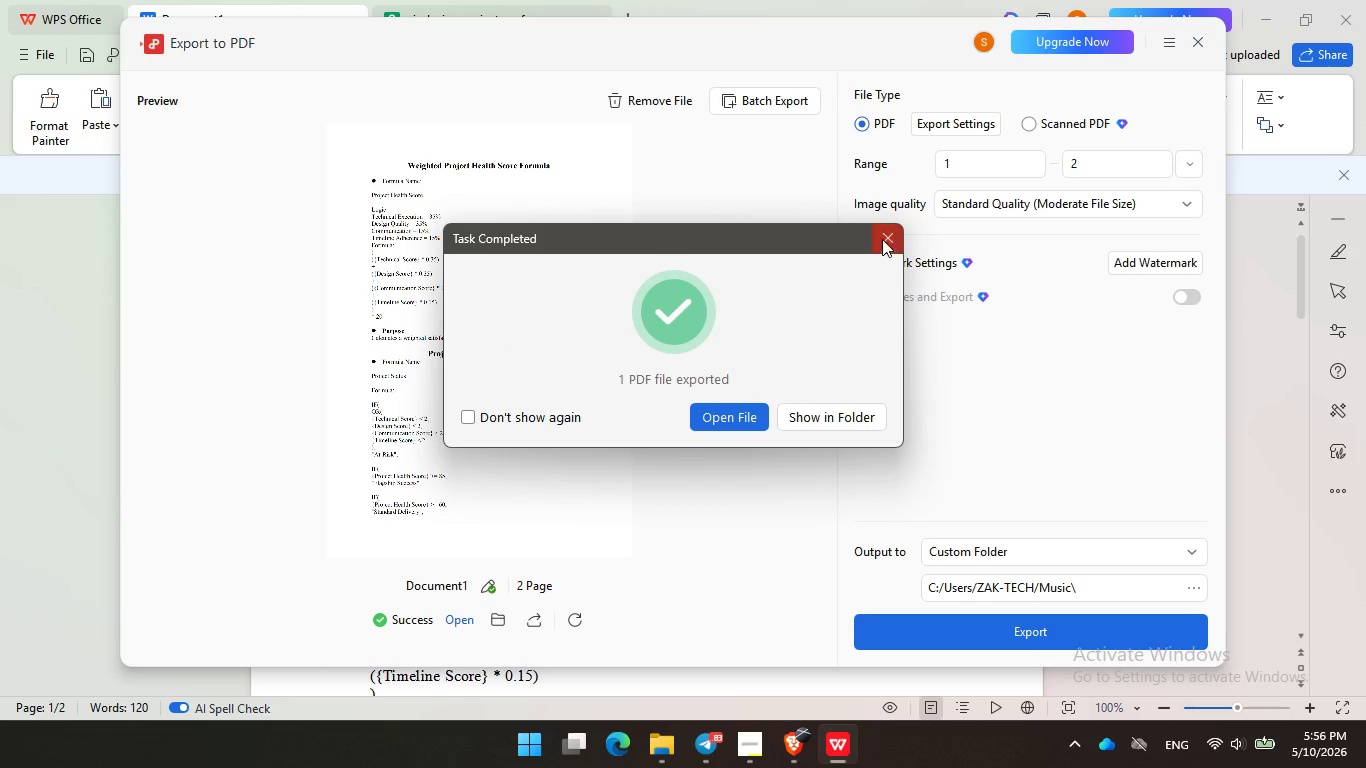 
left_click([882, 237])
 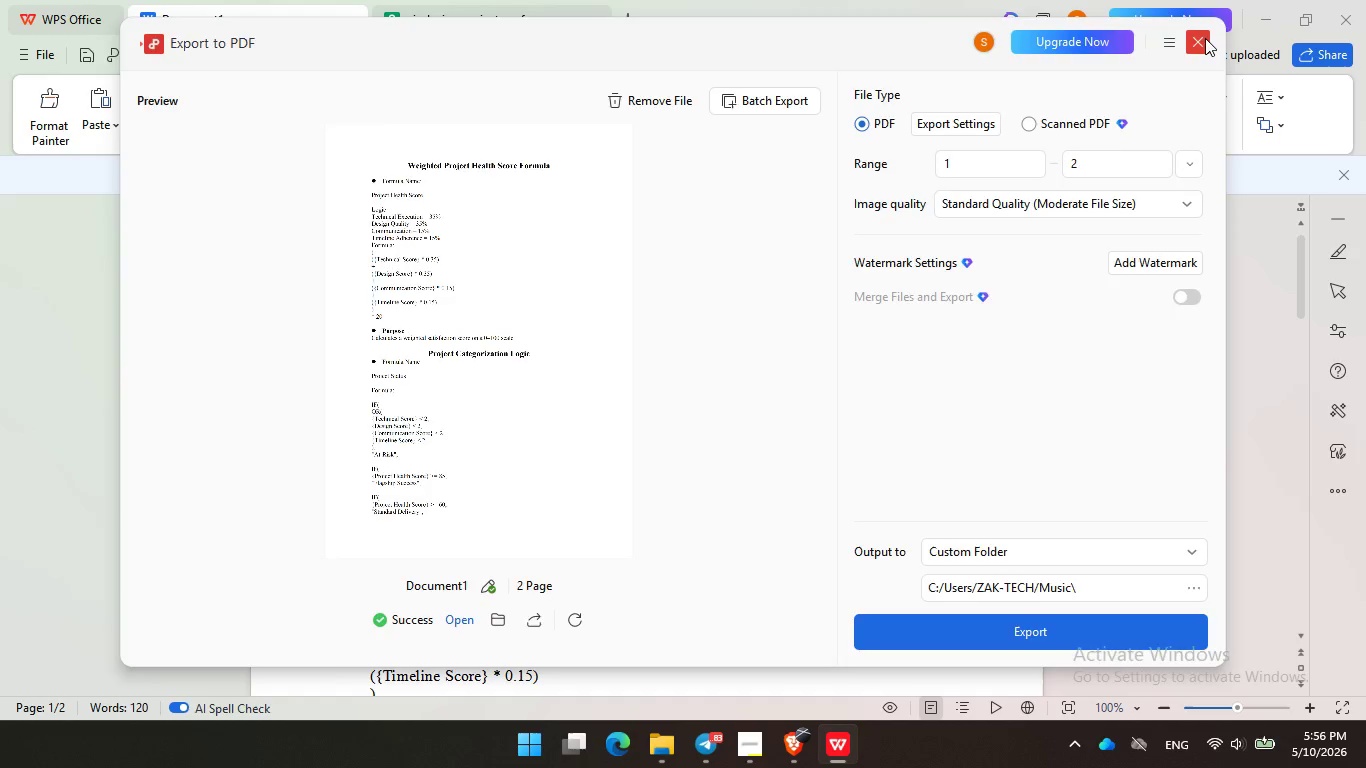 
left_click([1205, 38])
 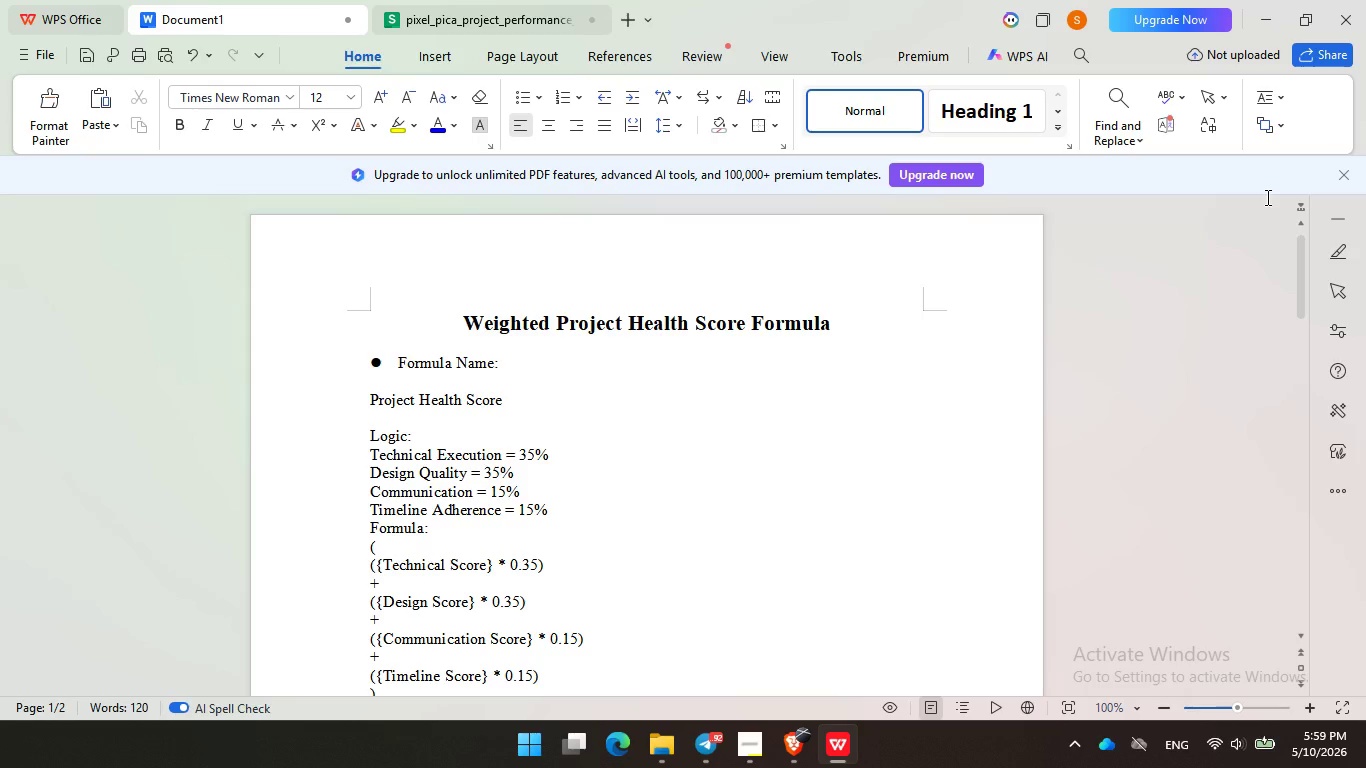 
wait(164.91)
 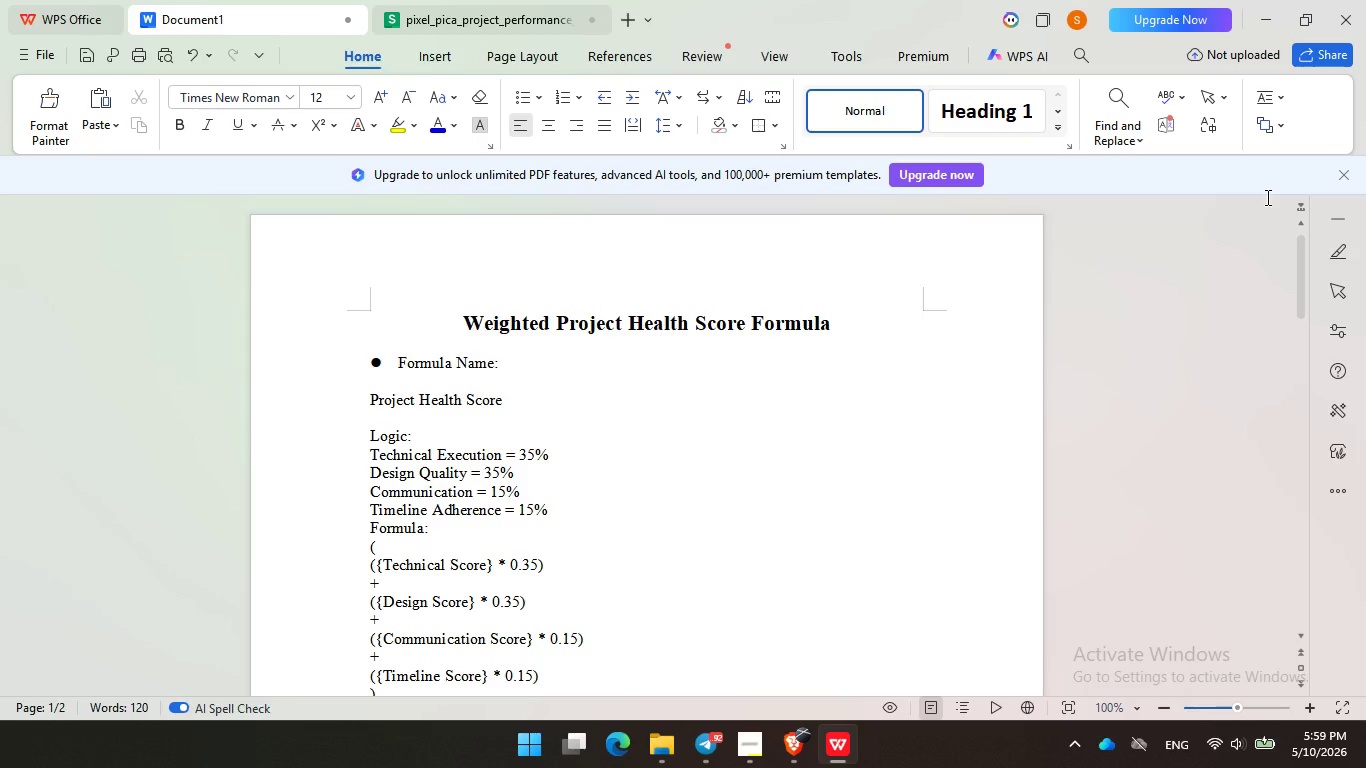 
left_click([1256, 3])